 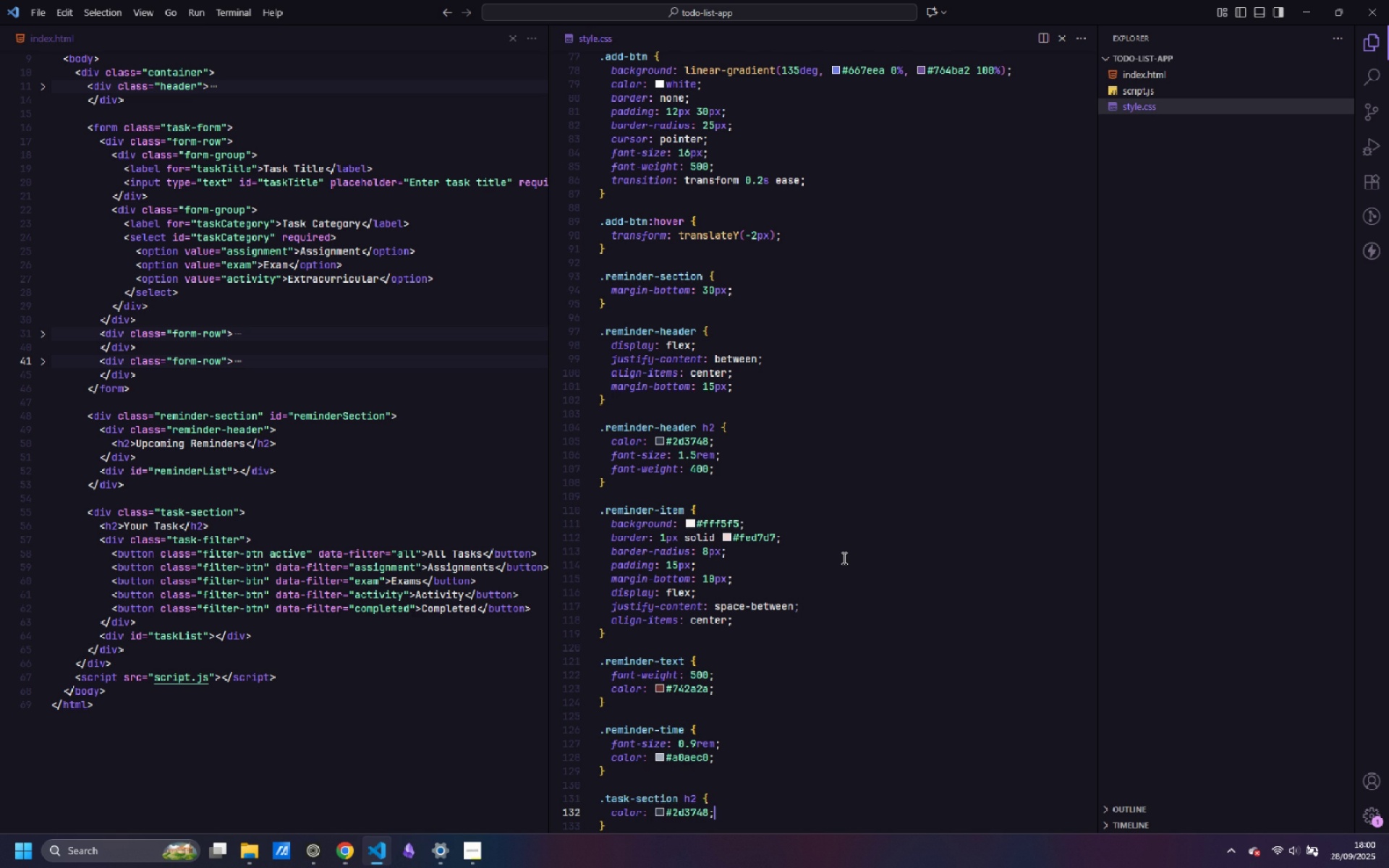 
key(Enter)
 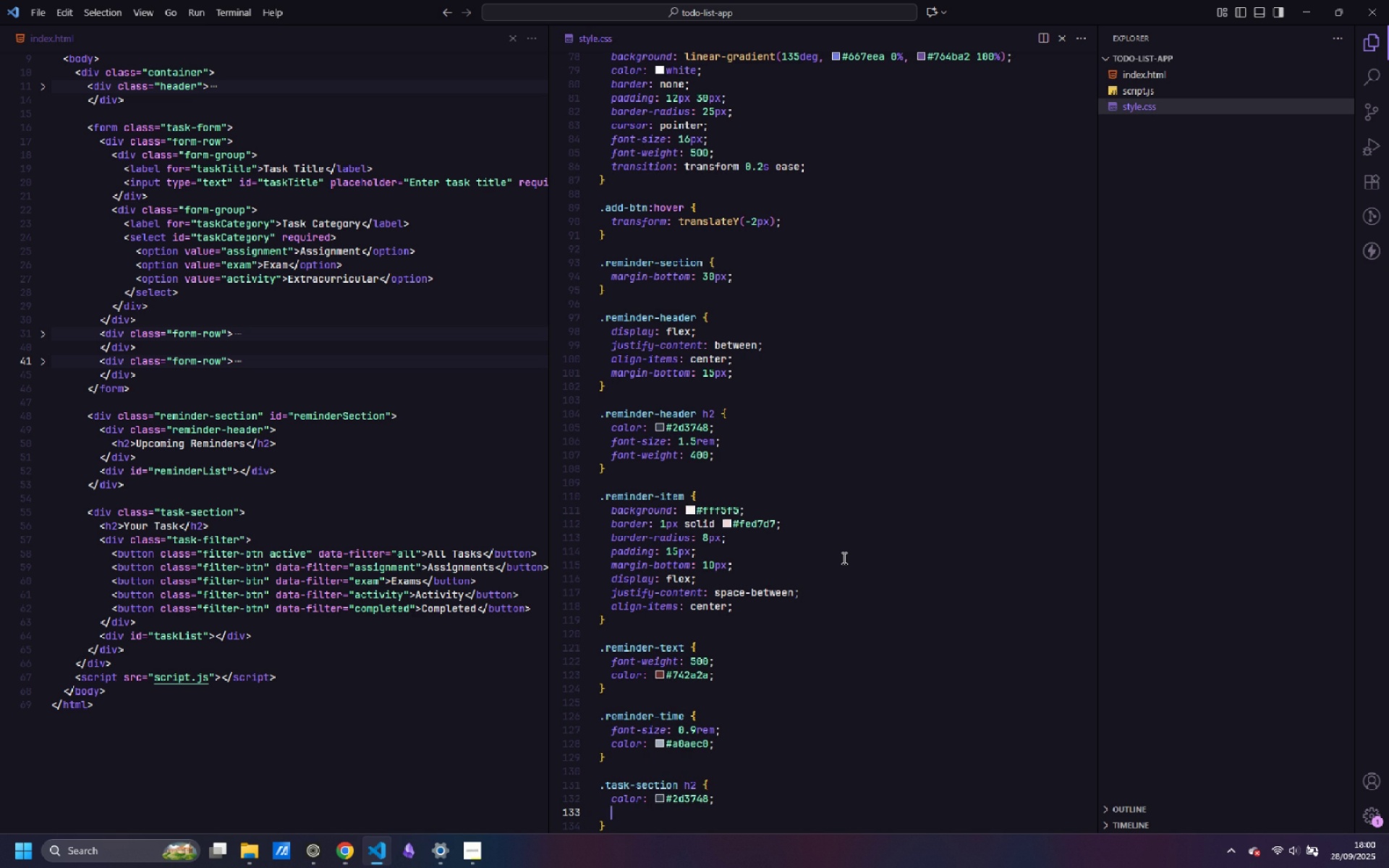 
type(font-size: 1.5em)
key(Backspace)
key(Backspace)
type(rem;)
 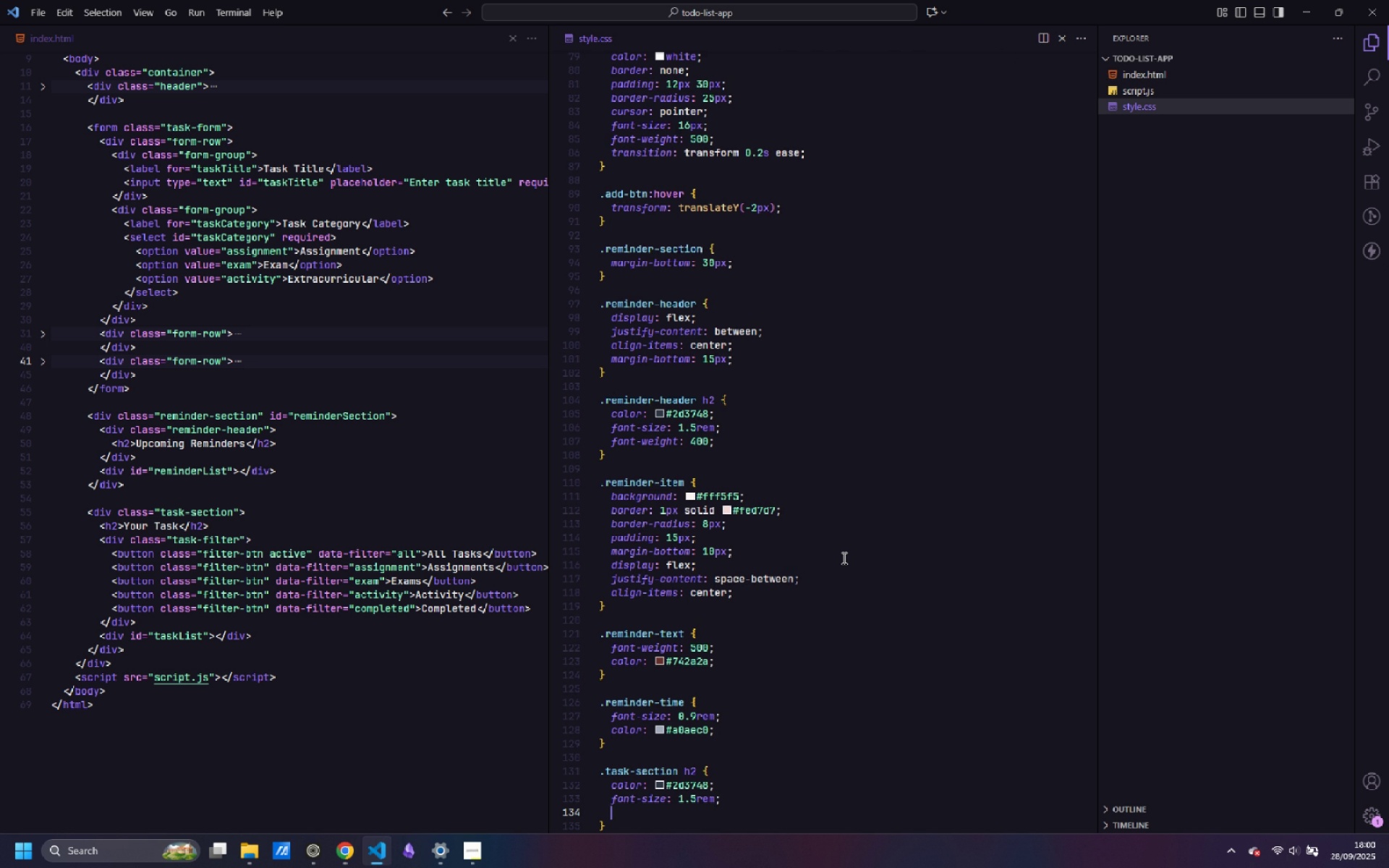 
key(Enter)
 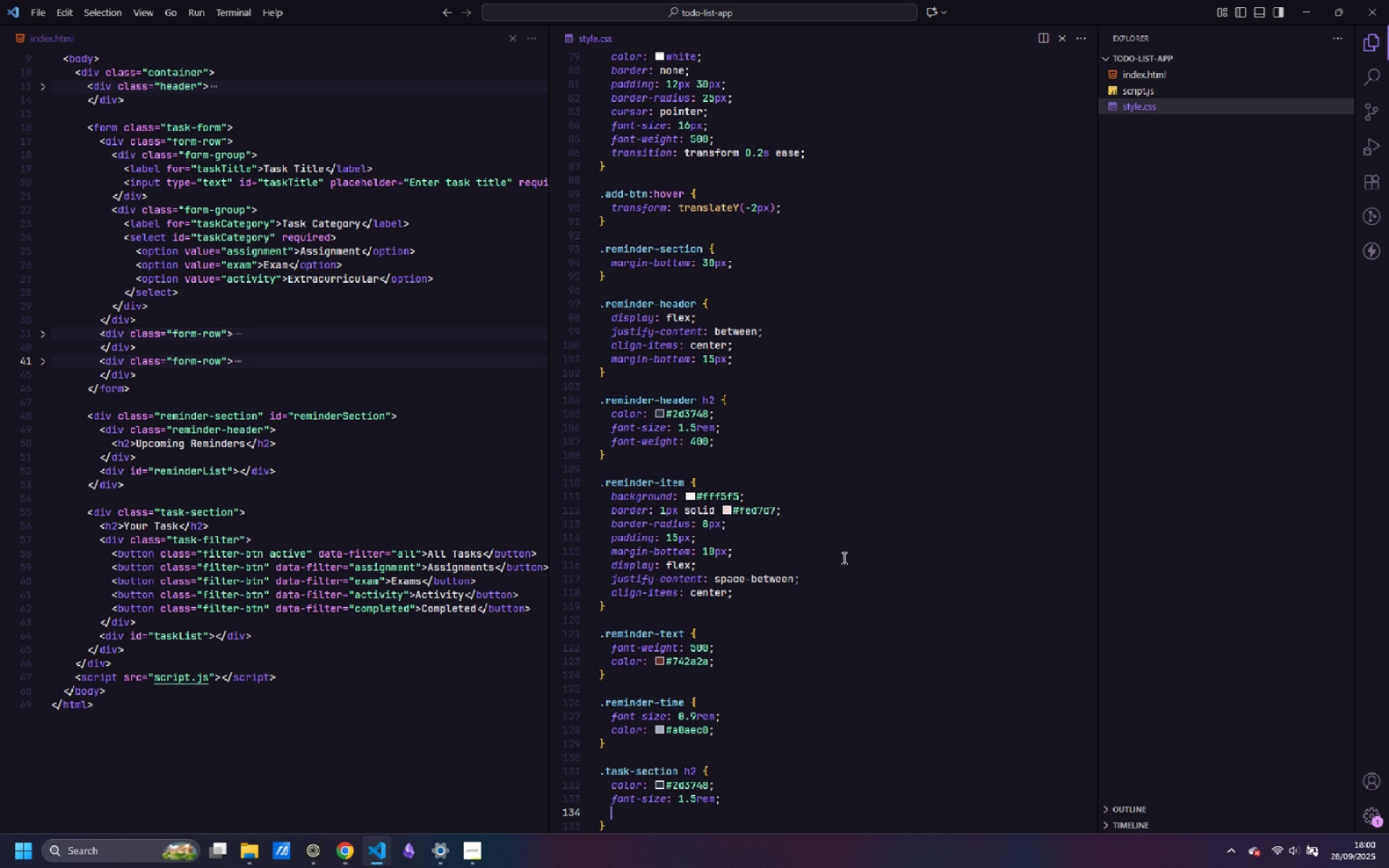 
type(font-weight: 400;)